 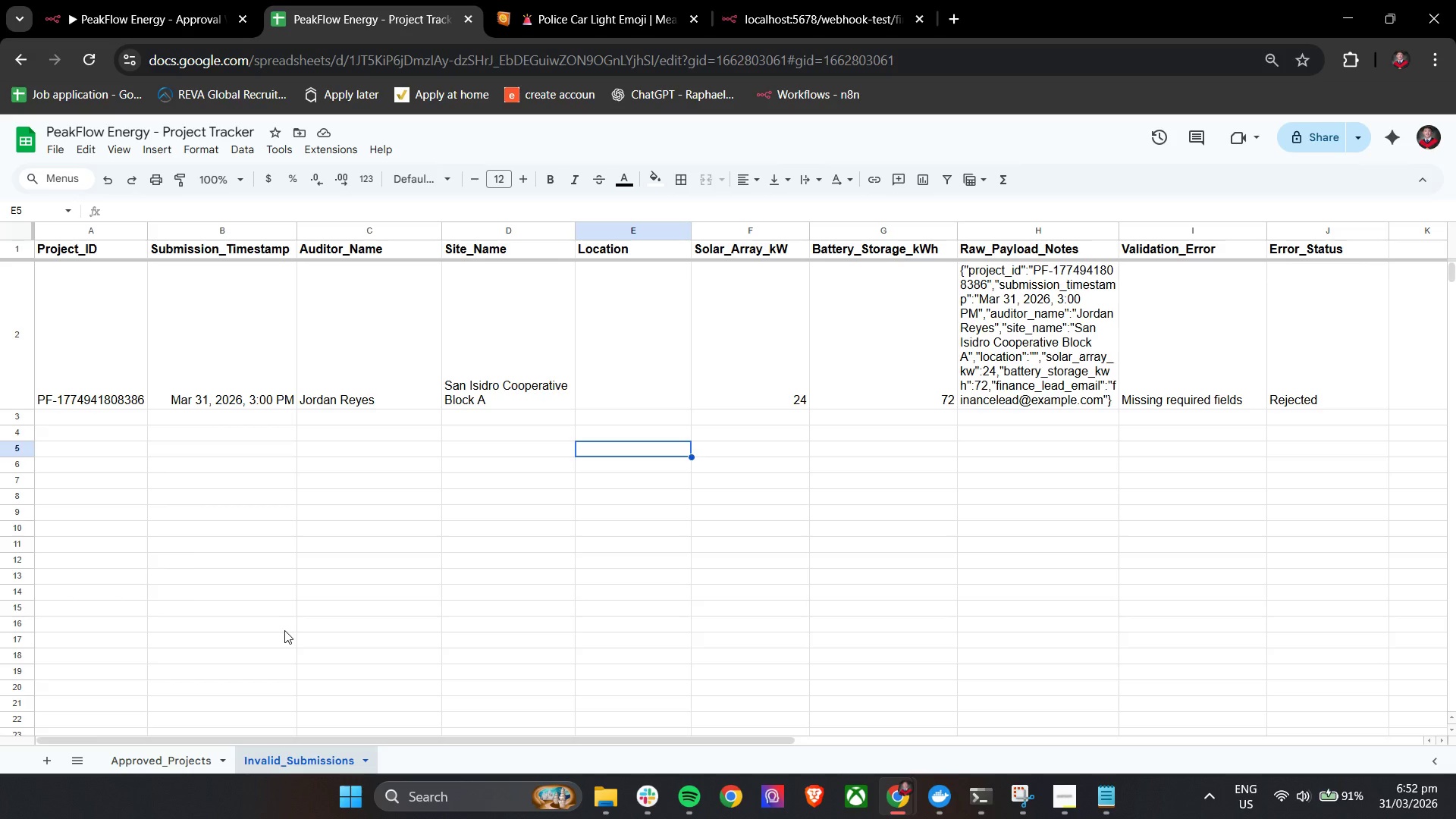 
left_click([130, 0])
 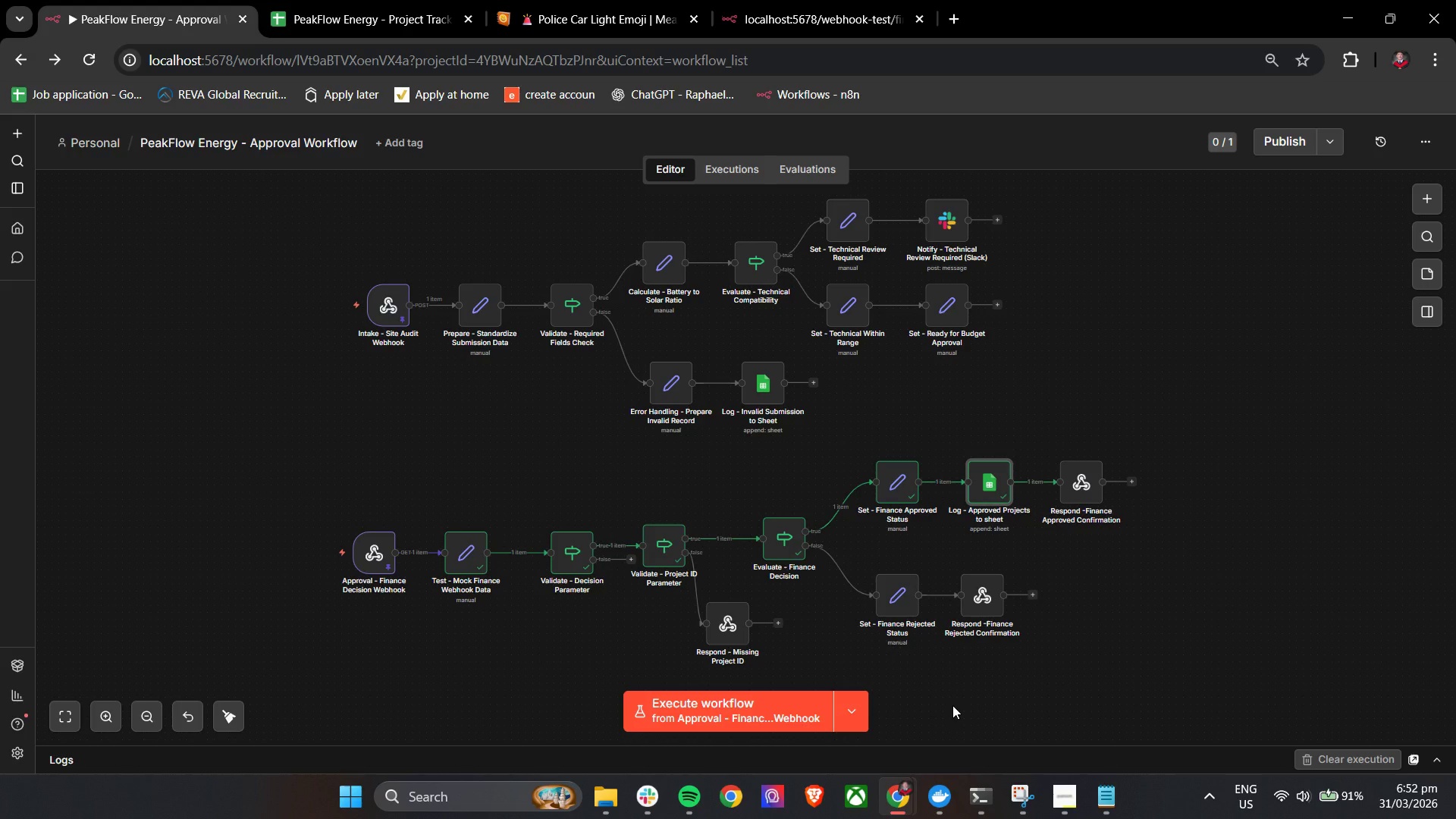 
wait(23.5)
 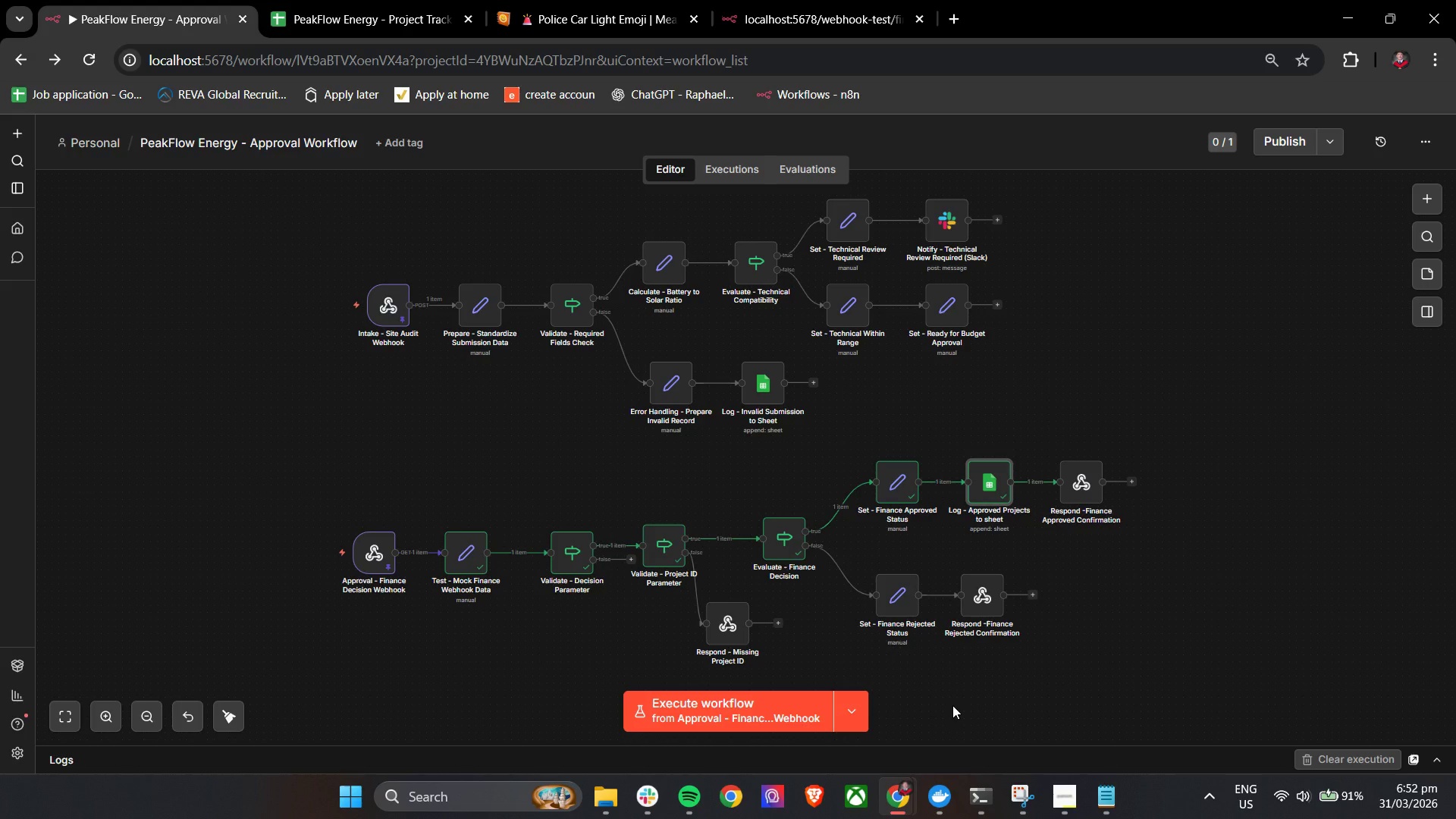 
scroll: coordinate [927, 622], scroll_direction: none, amount: 0.0
 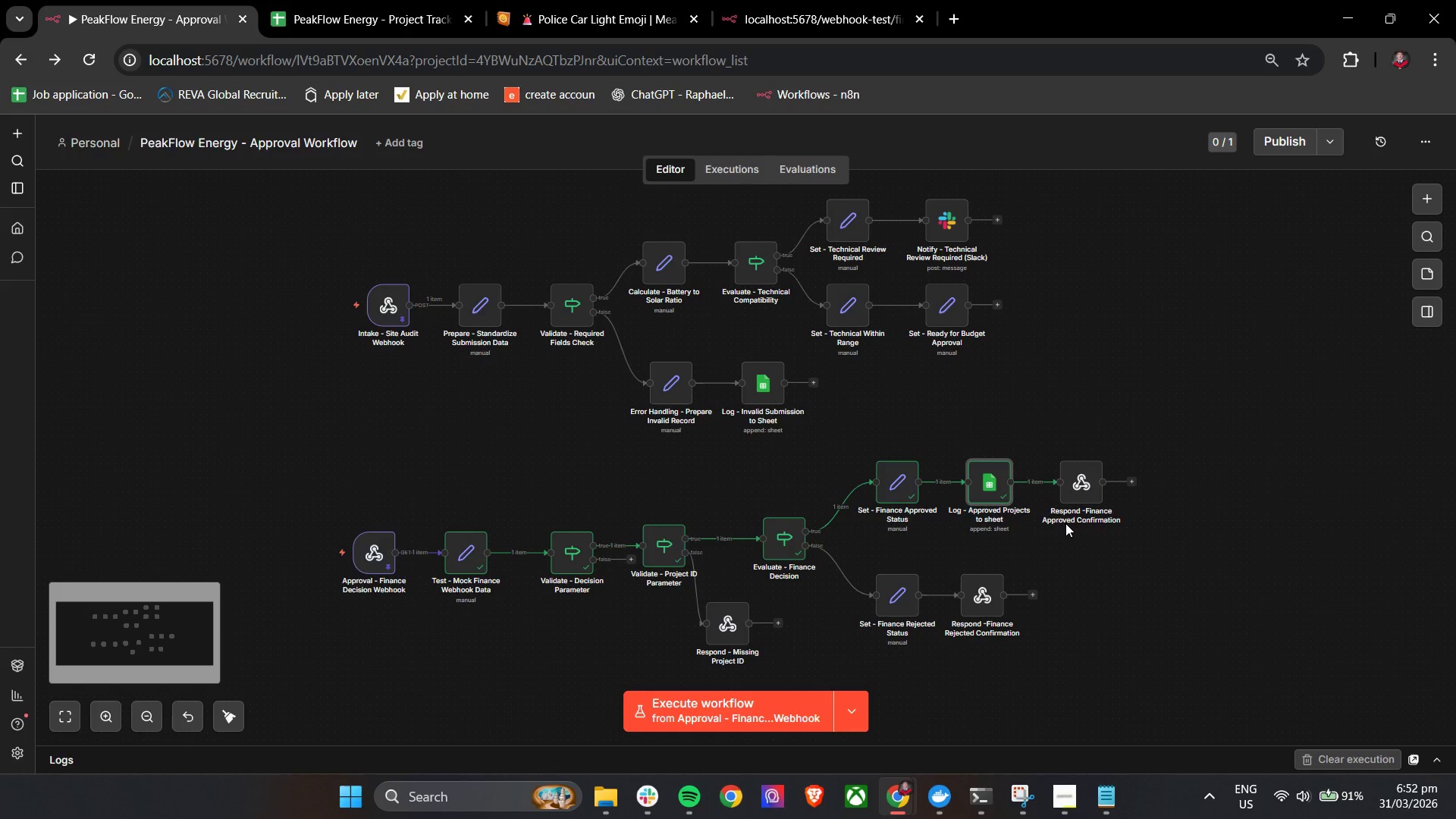 
hold_key(key=ControlLeft, duration=1.0)
scroll: coordinate [880, 391], scroll_direction: up, amount: 3.0
 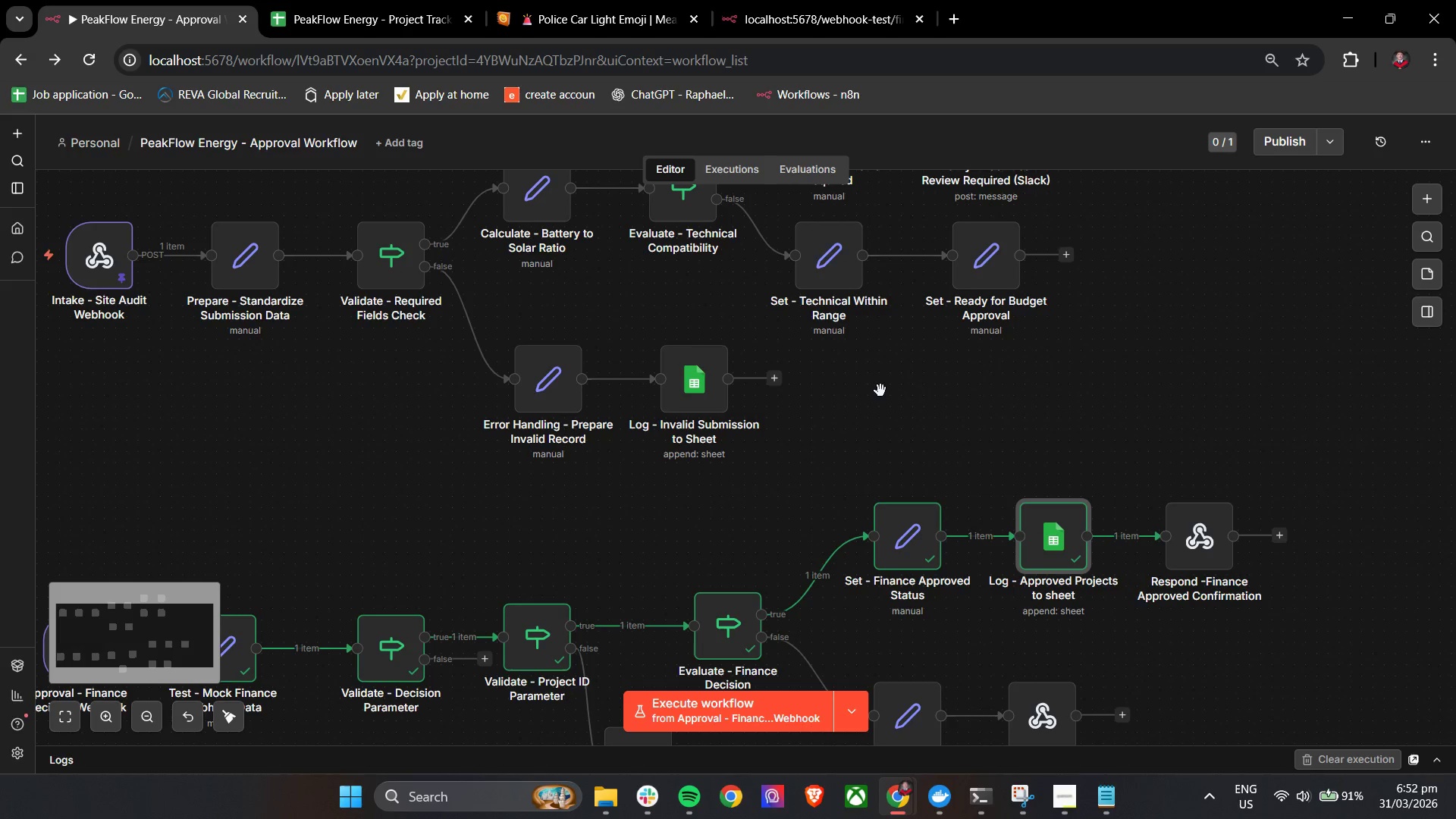 
hold_key(key=ControlLeft, duration=0.84)
left_click_drag(start_coordinate=[1044, 653], to_coordinate=[1005, 510])
 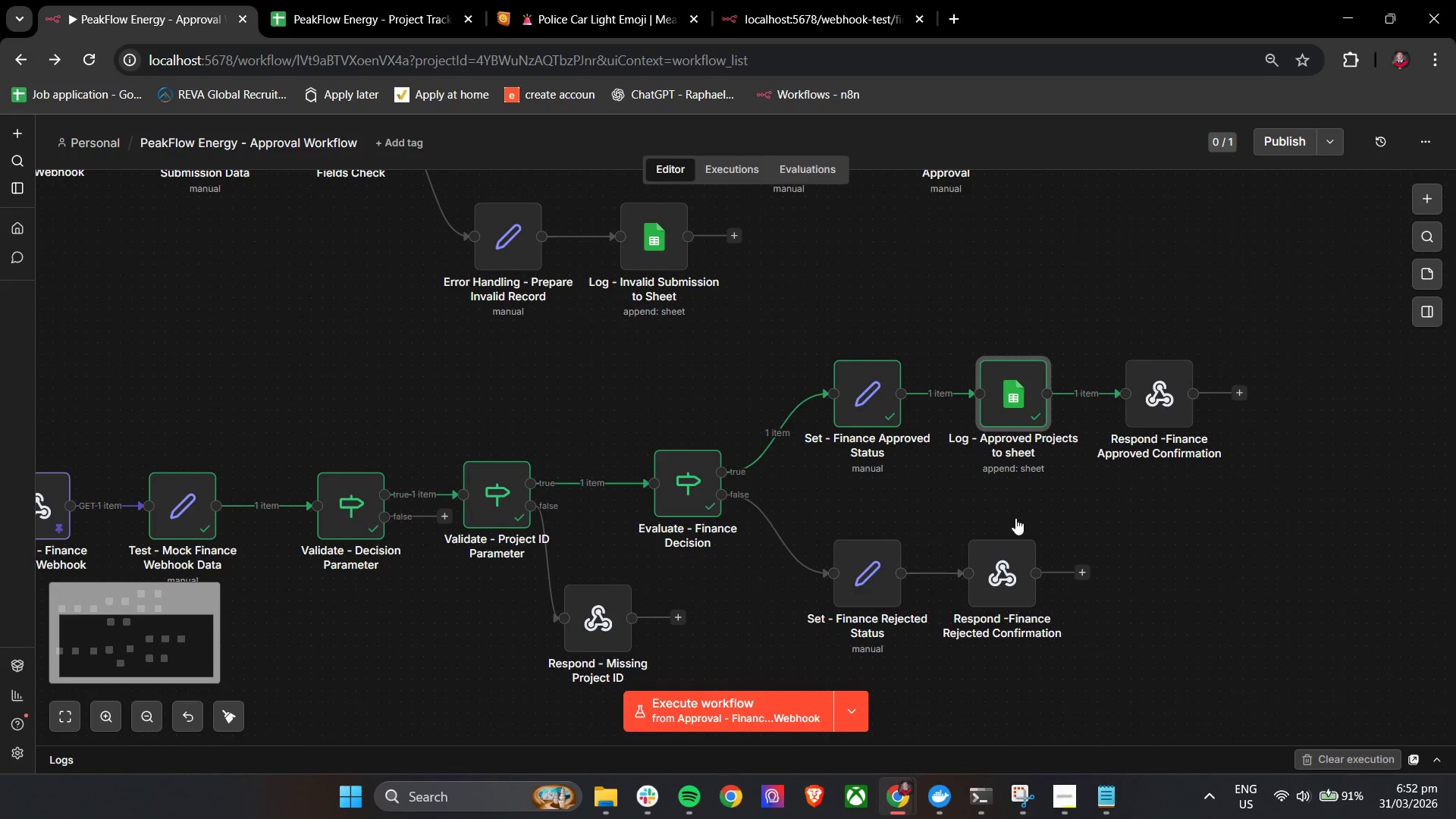 
hold_key(key=ControlLeft, duration=0.69)
left_click_drag(start_coordinate=[1149, 549], to_coordinate=[1106, 542])
 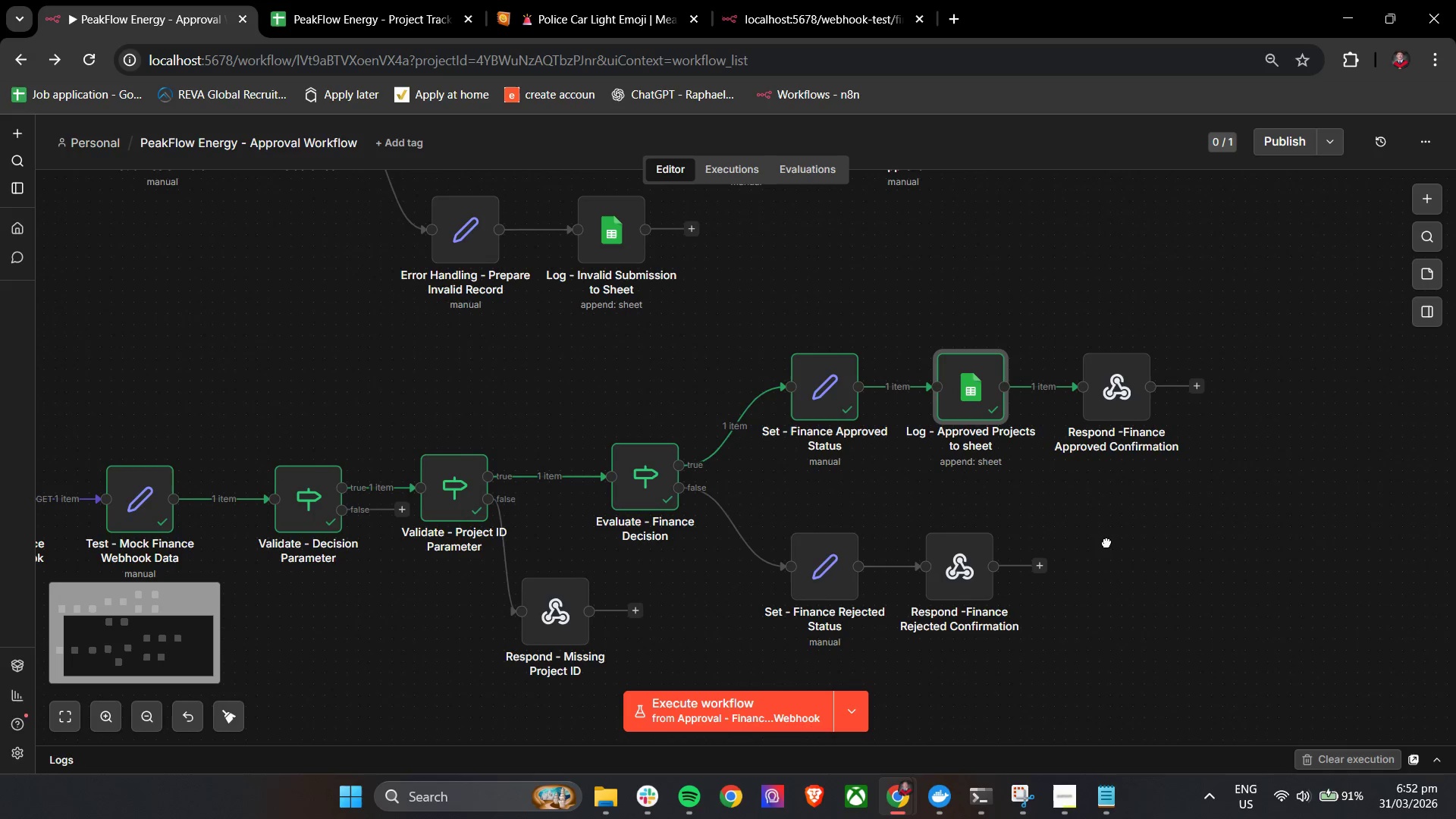 
wait(30.72)
 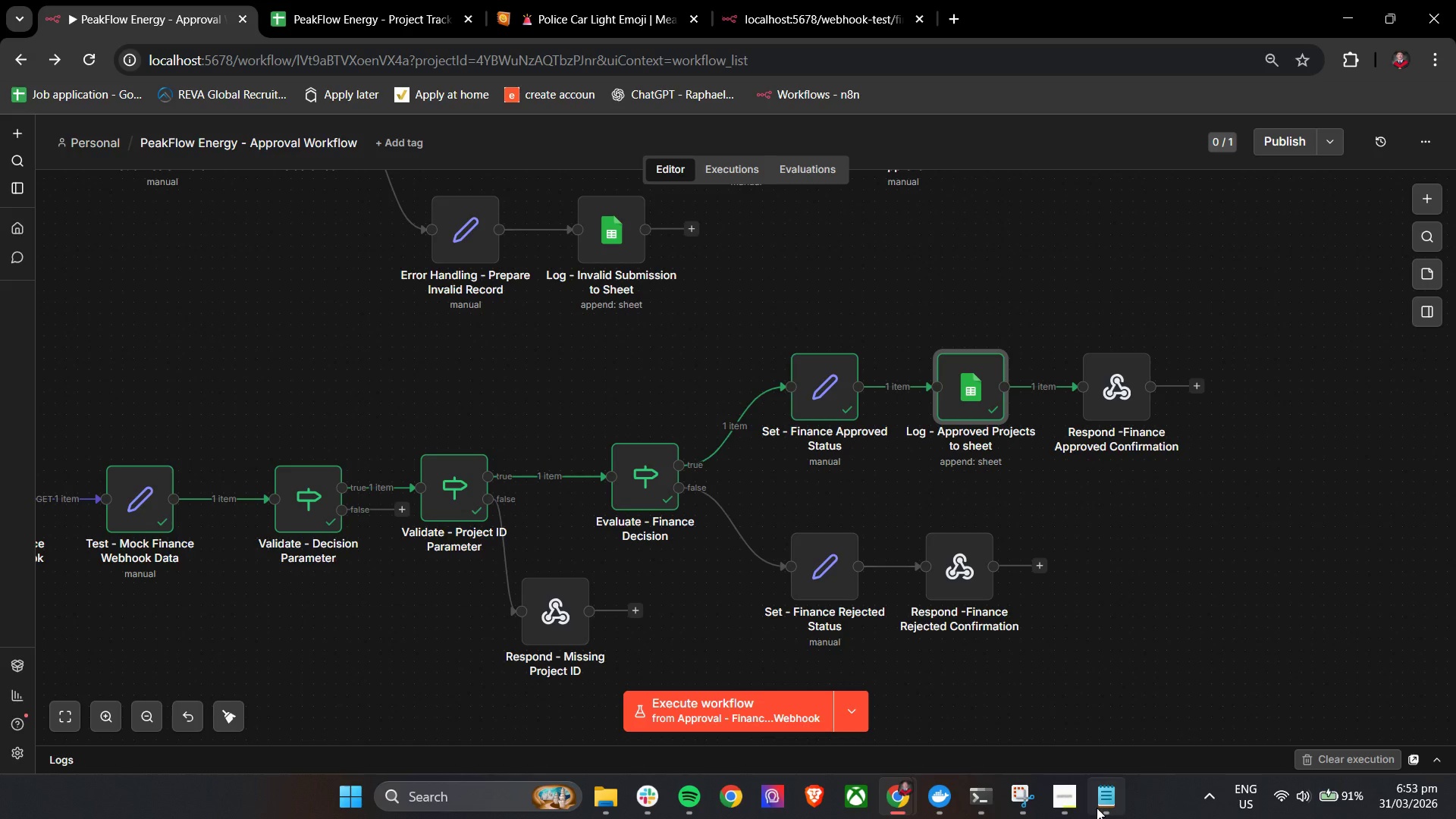 
left_click([1065, 802])